 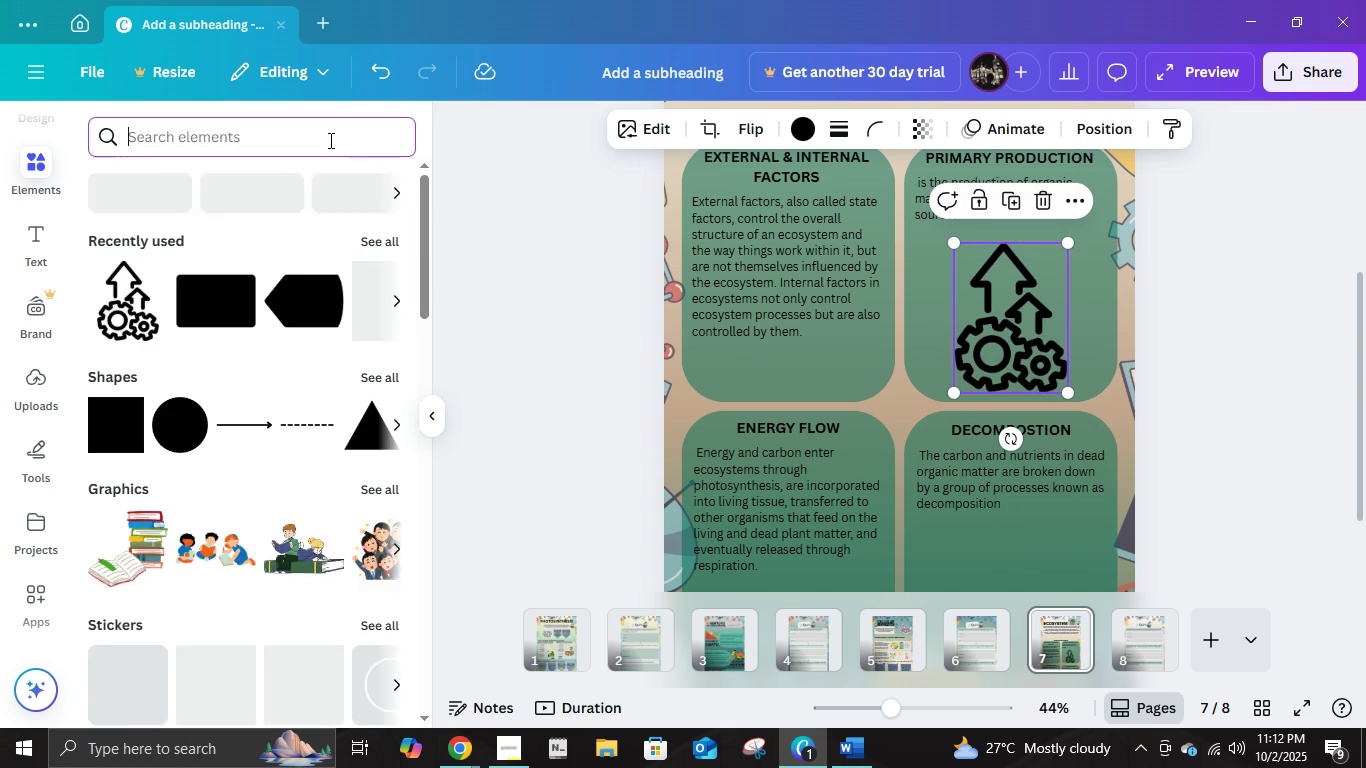 
left_click([1120, 358])
 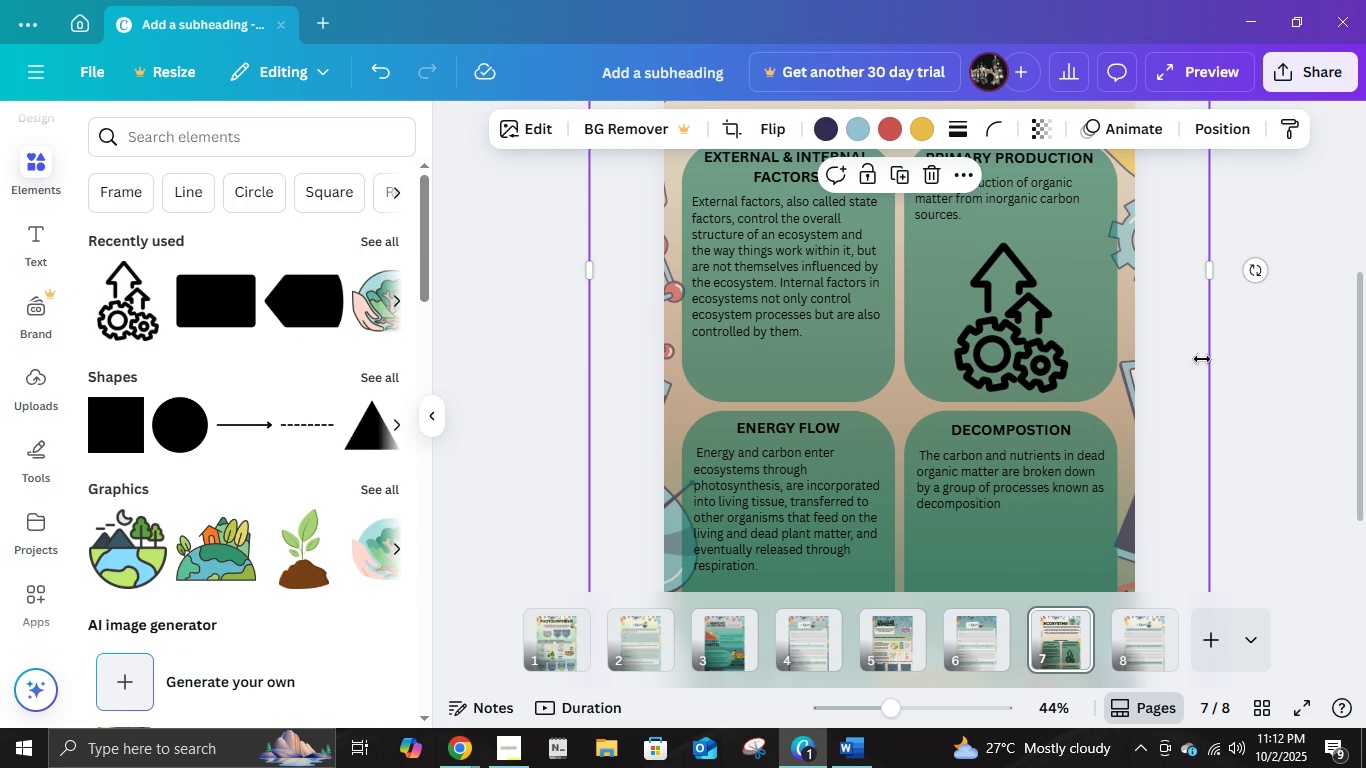 
left_click([1214, 363])
 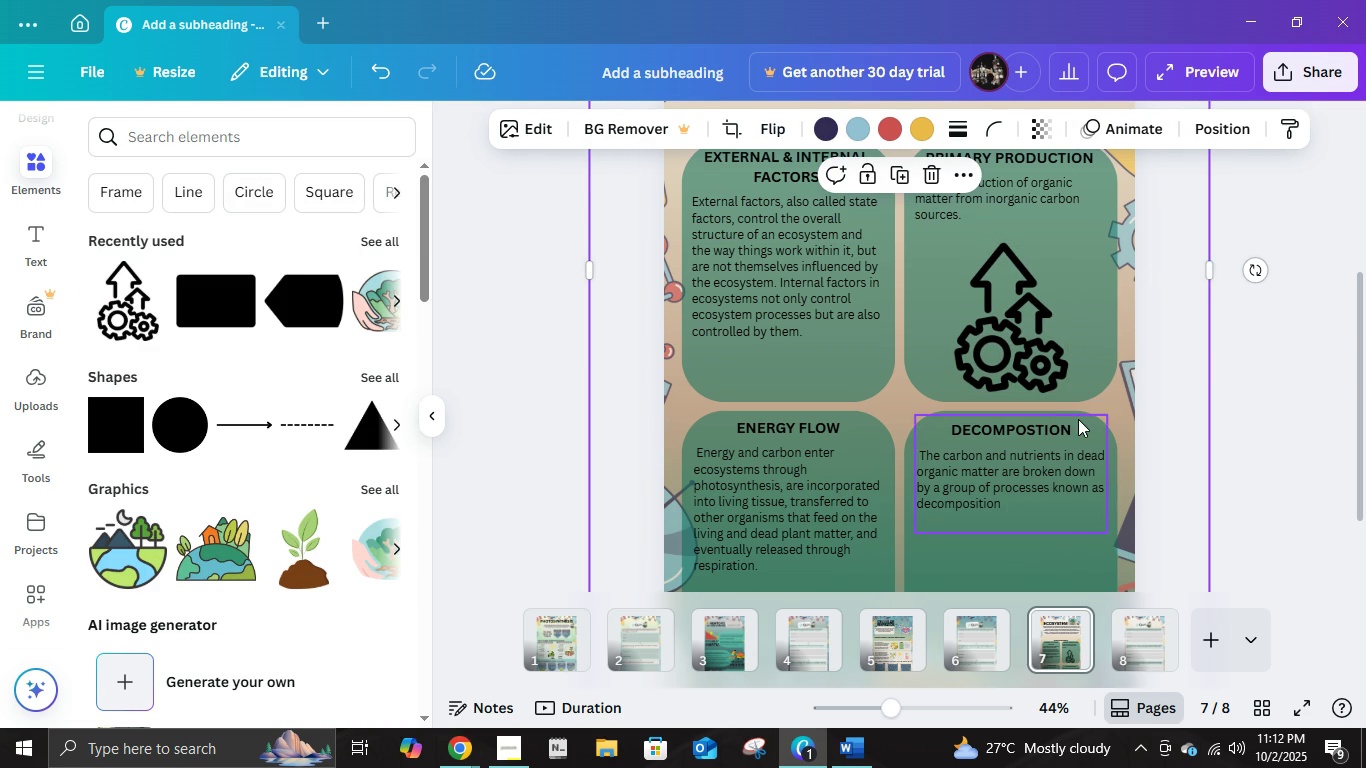 
scroll: coordinate [1078, 419], scroll_direction: down, amount: 1.0
 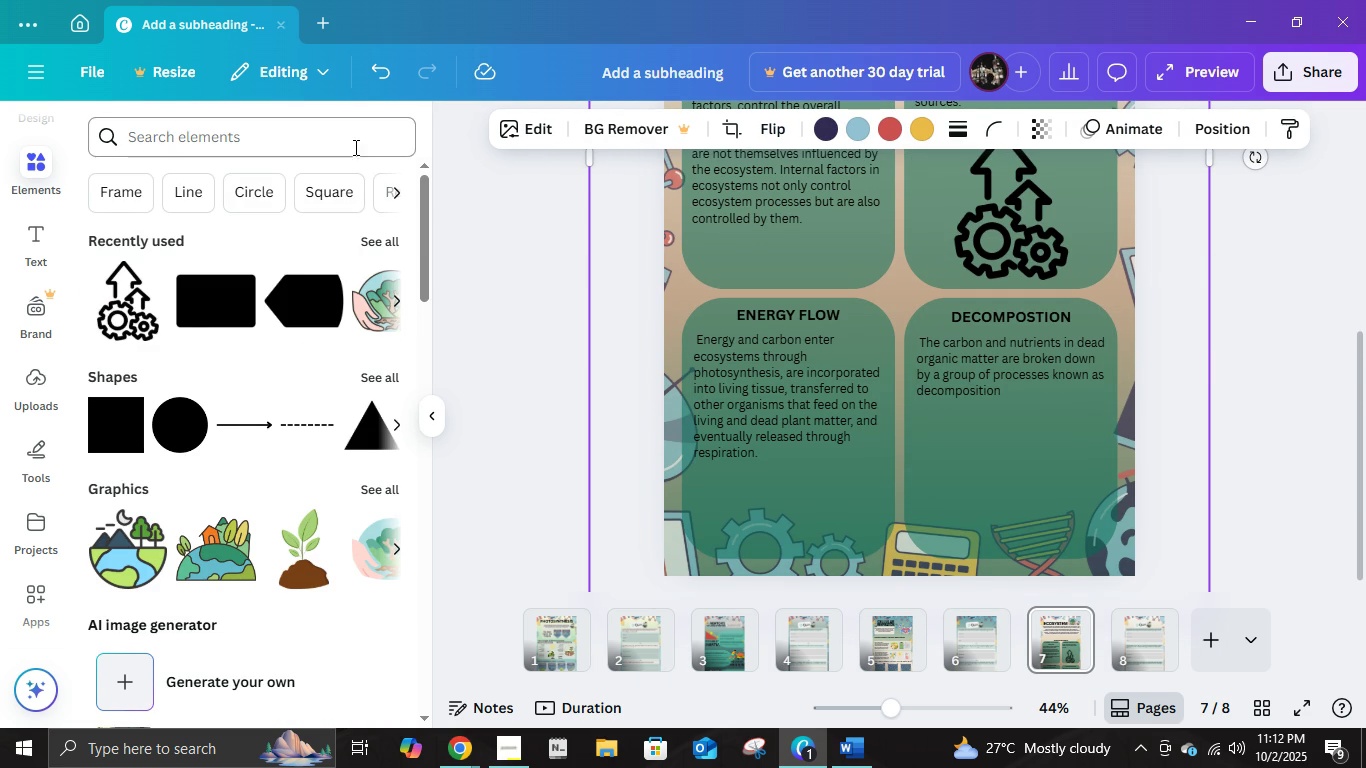 
left_click([354, 146])
 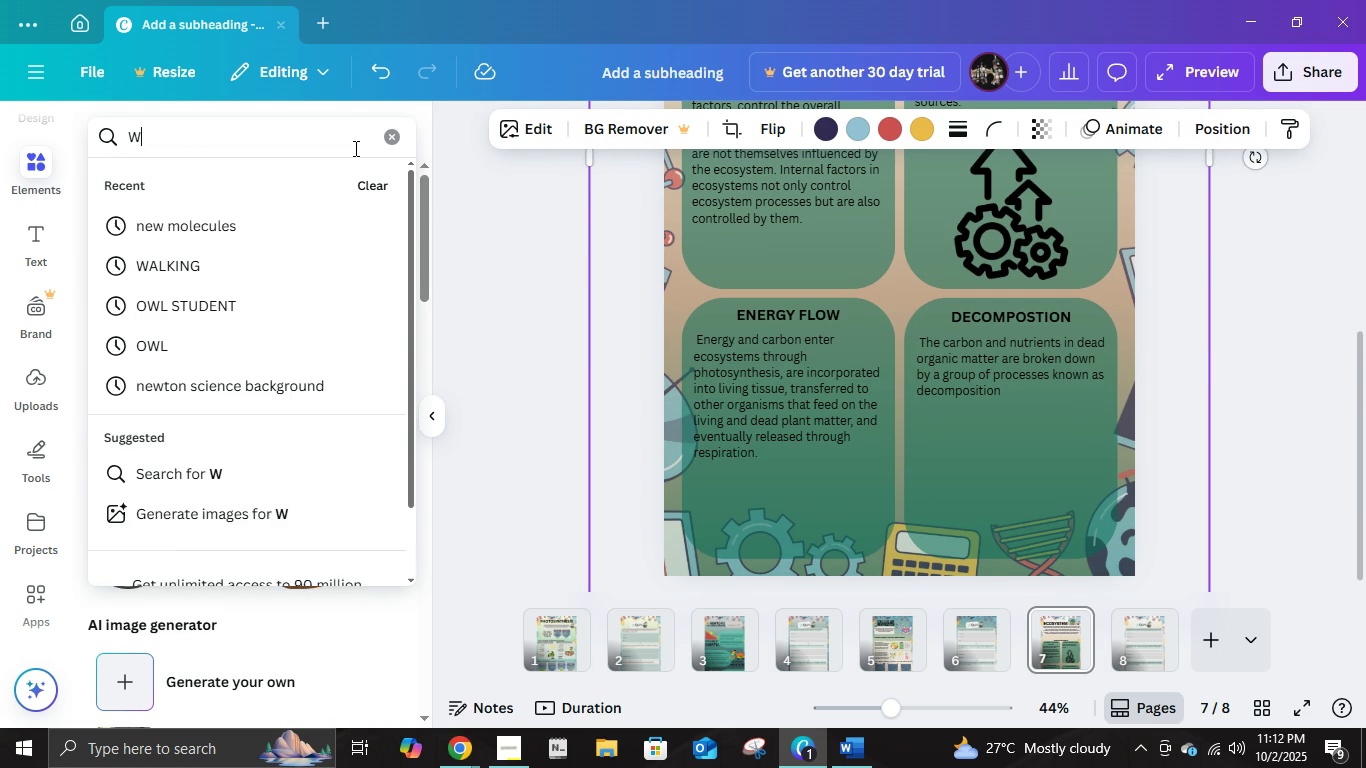 
type(W)
key(Backspace)
type(ENERGY FLOW)
 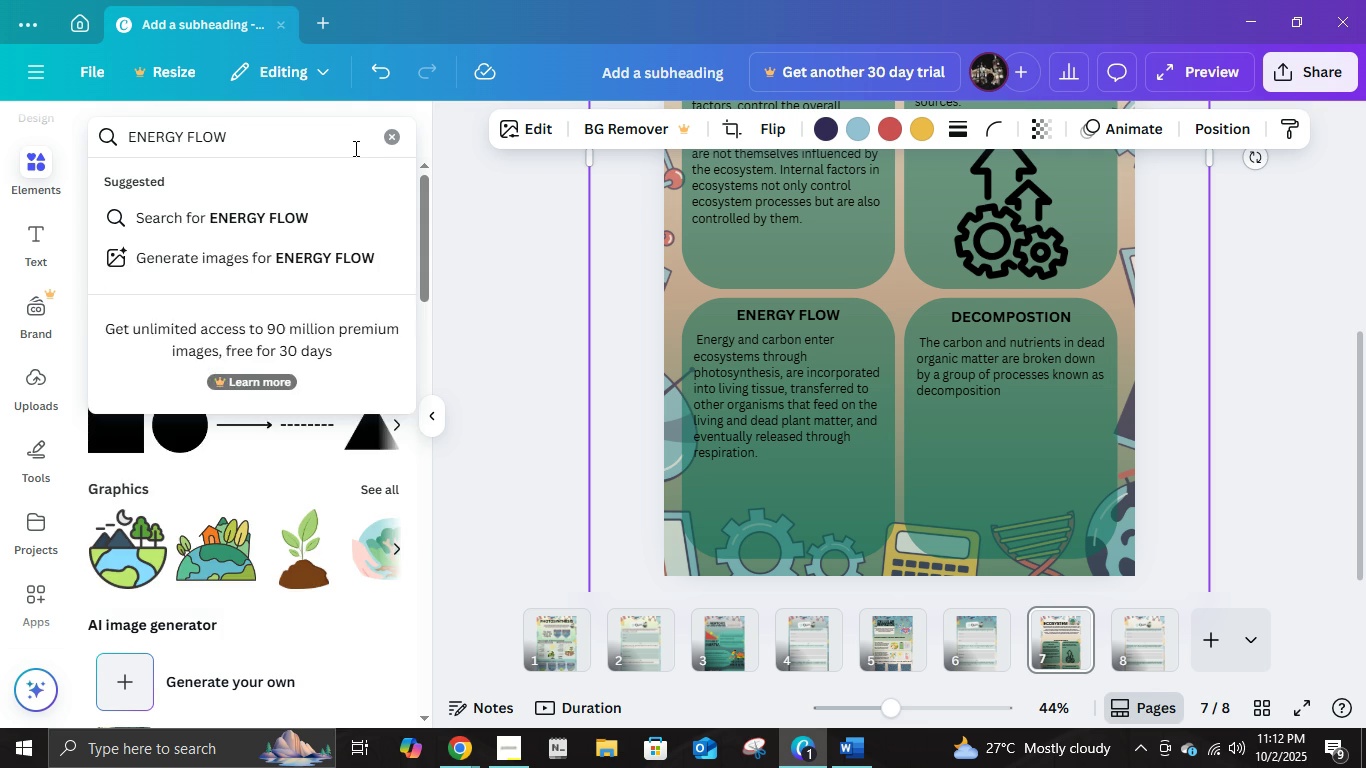 
key(Enter)
 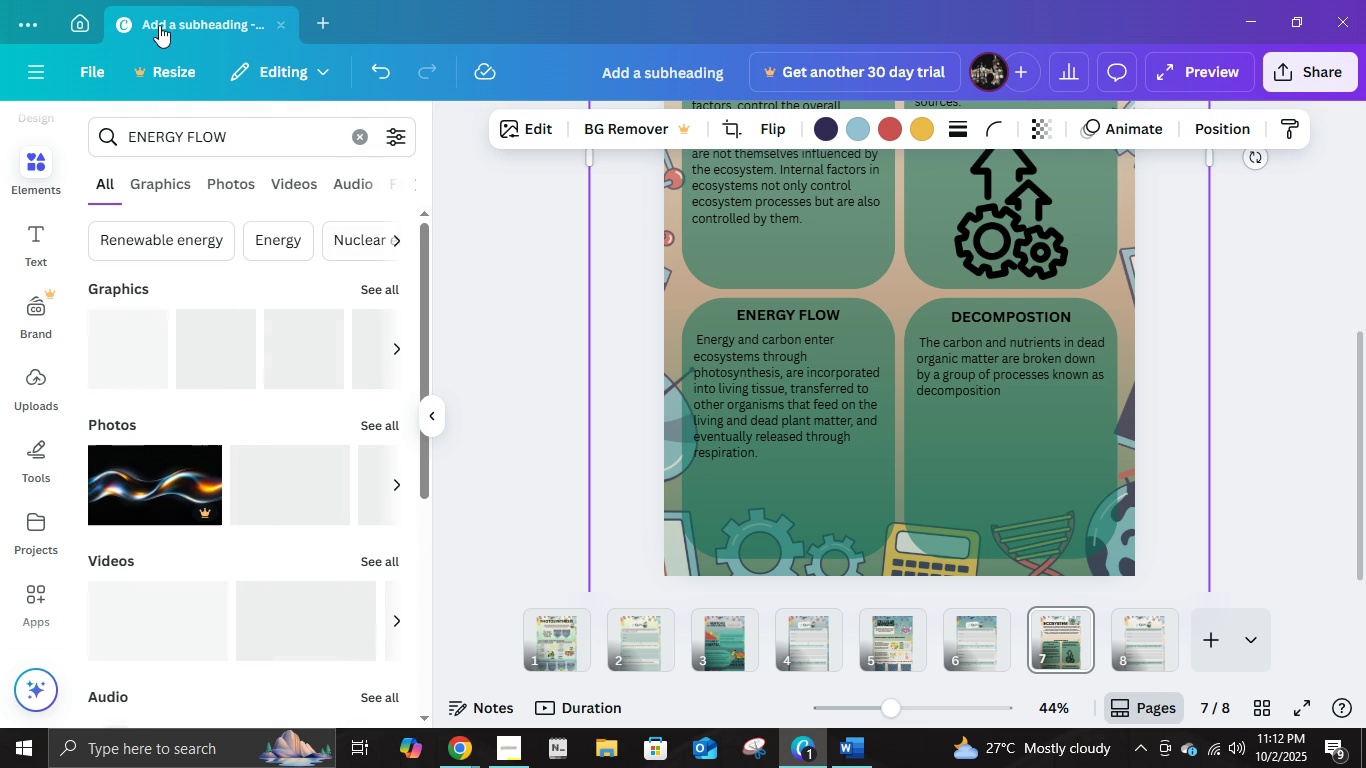 
mouse_move([112, 86])
 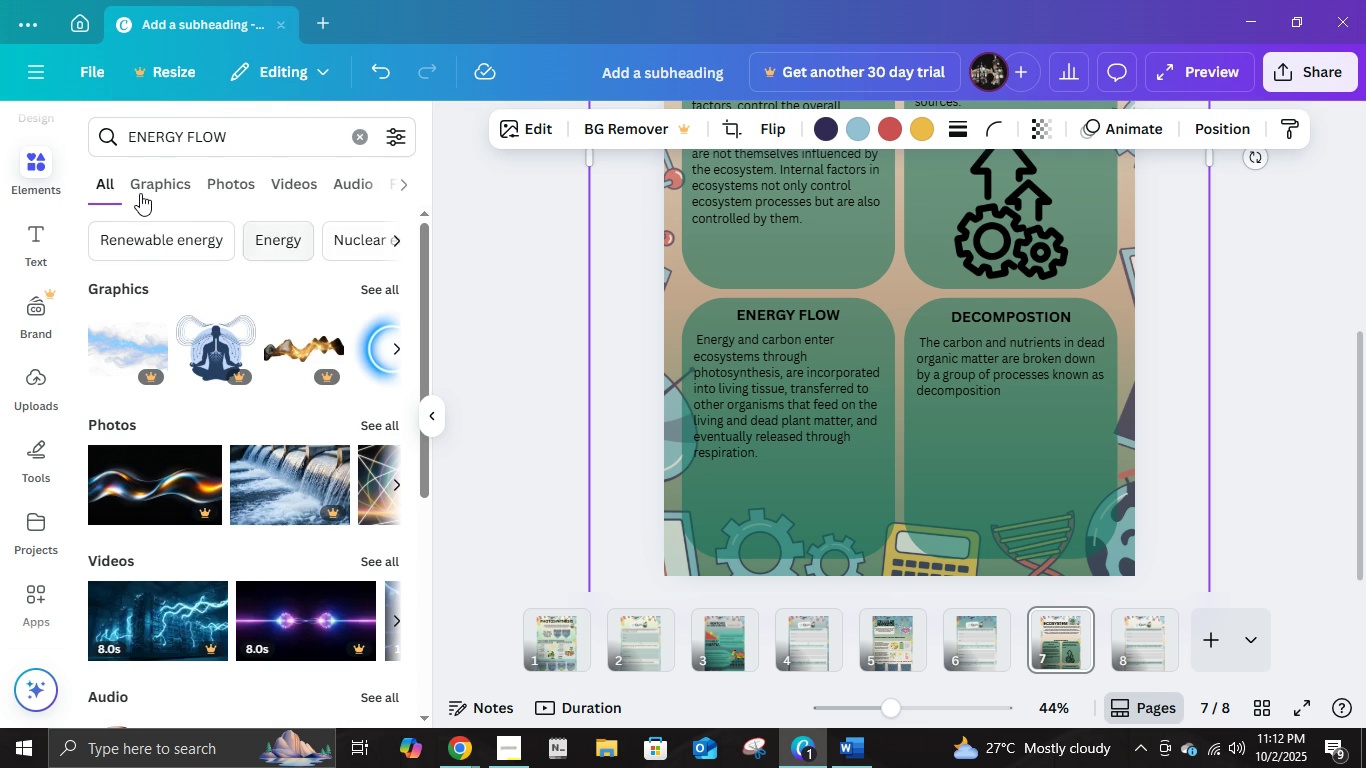 
left_click([141, 190])
 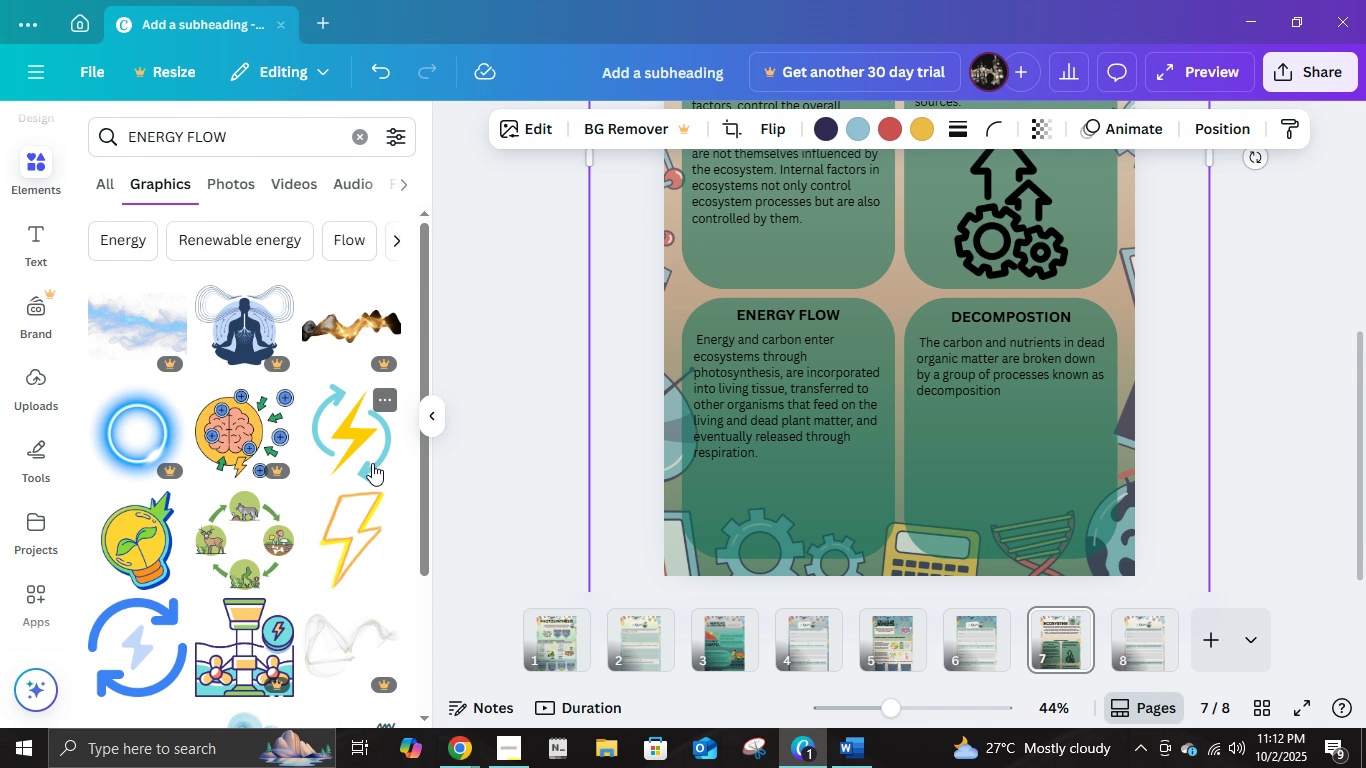 
wait(7.06)
 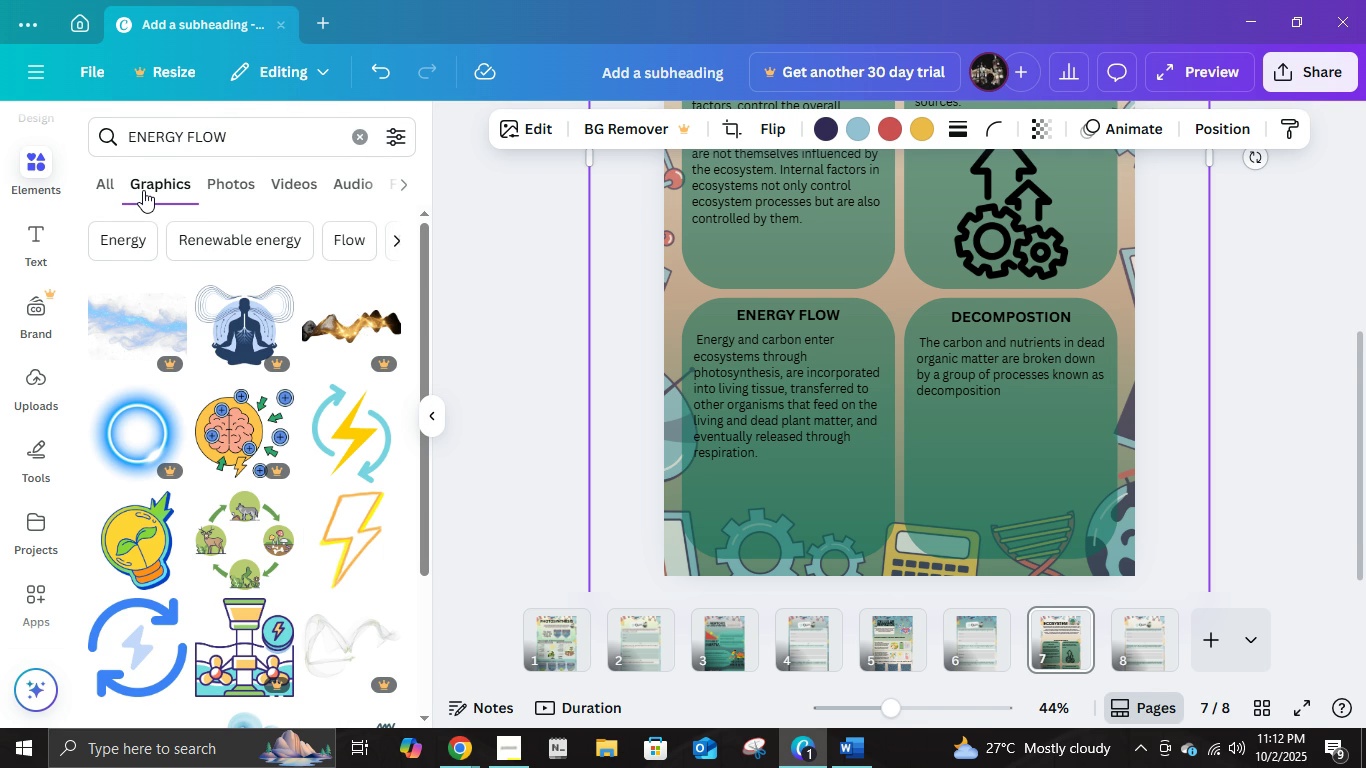 
scroll: coordinate [326, 445], scroll_direction: down, amount: 7.0
 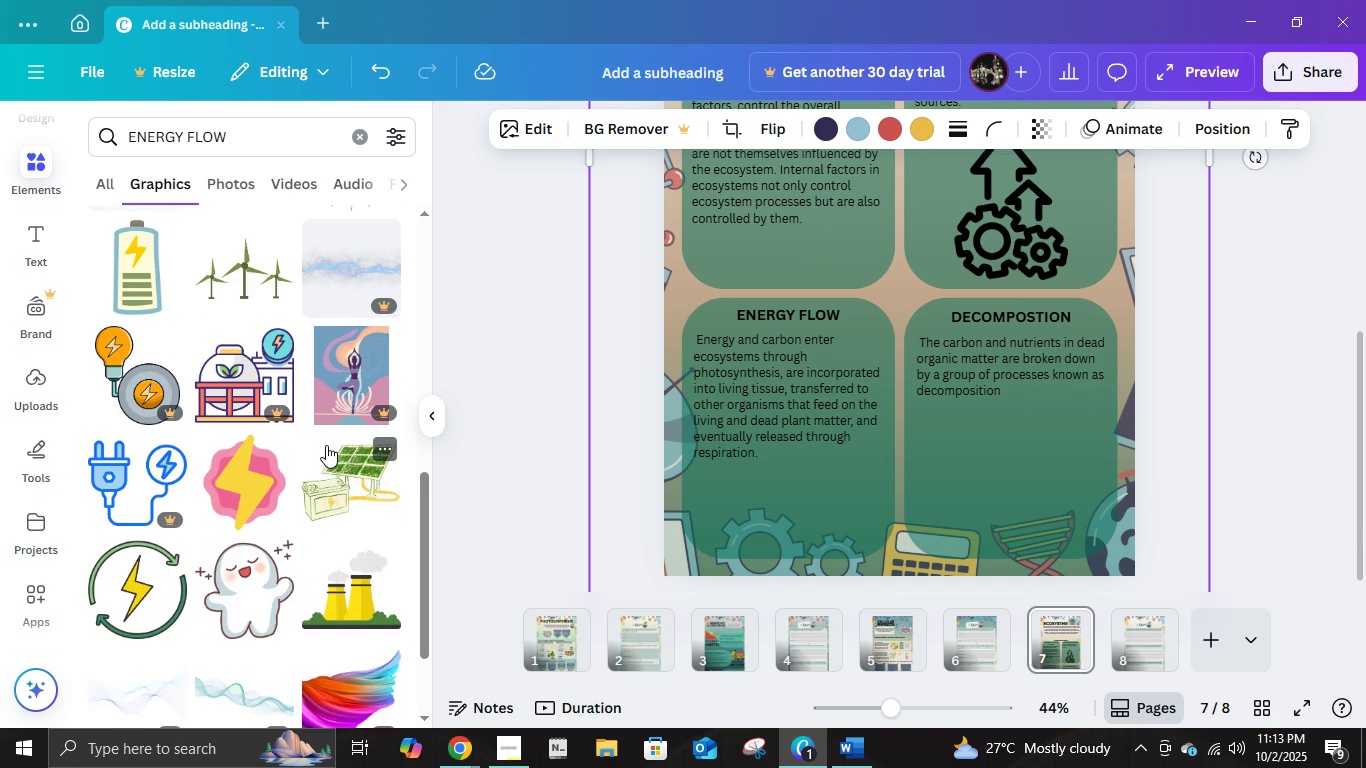 
scroll: coordinate [346, 390], scroll_direction: up, amount: 9.0
 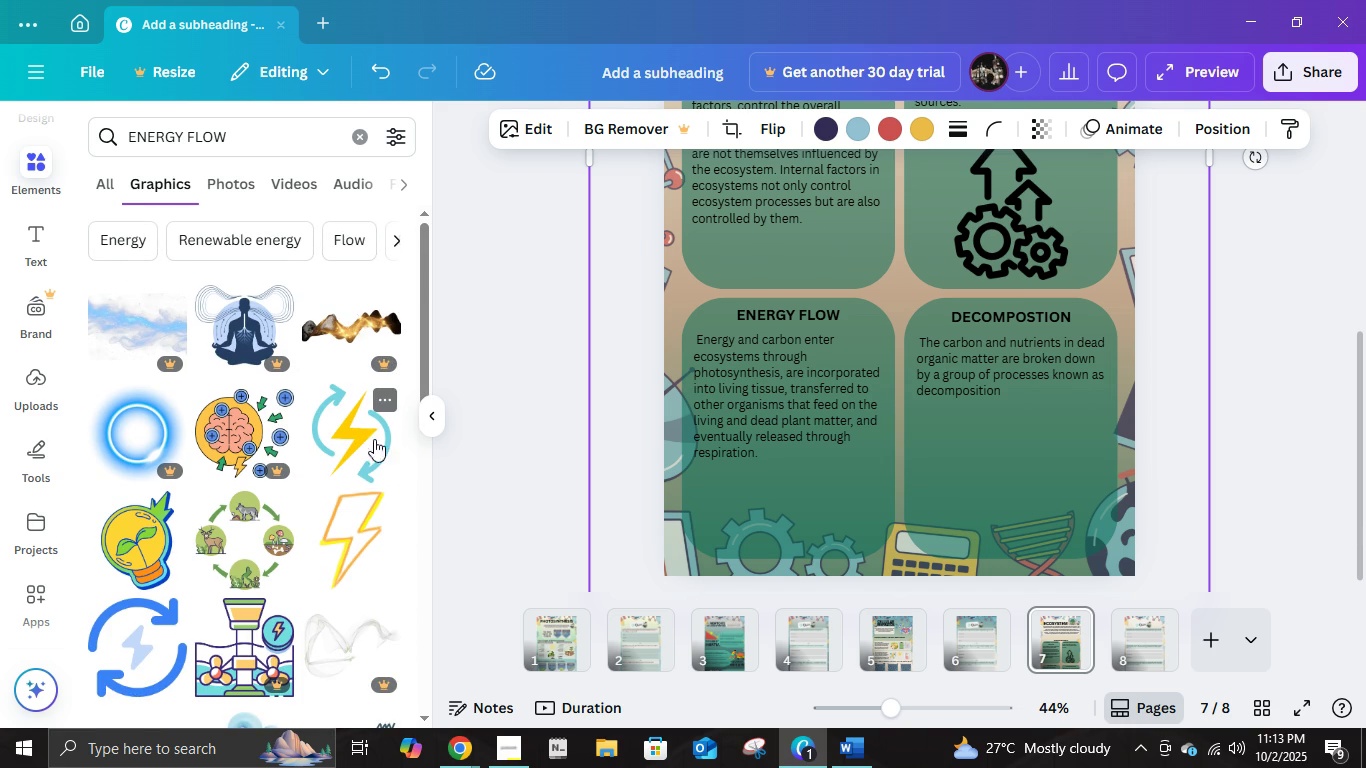 
left_click([372, 437])